 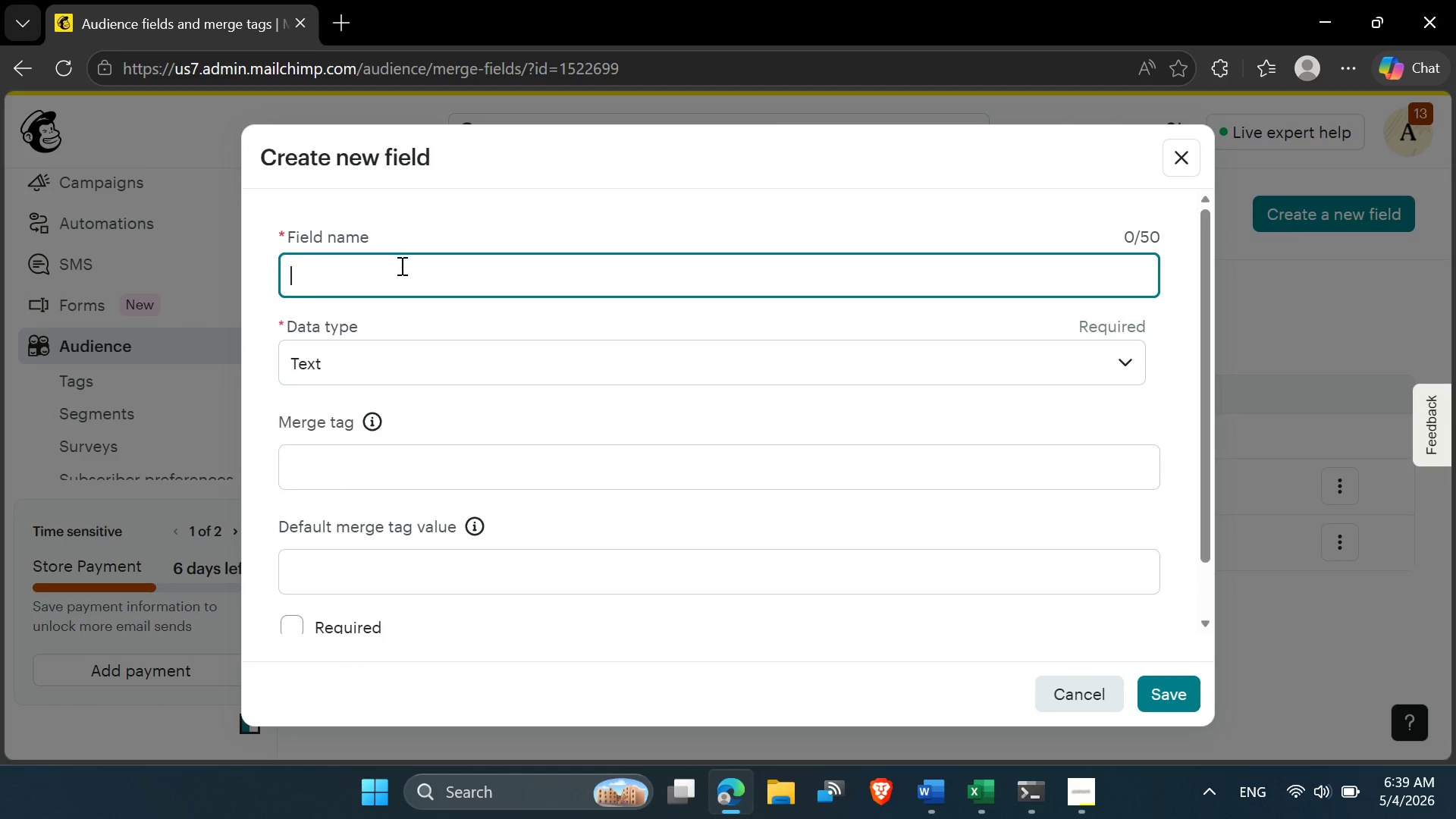 
key(Control+V)
 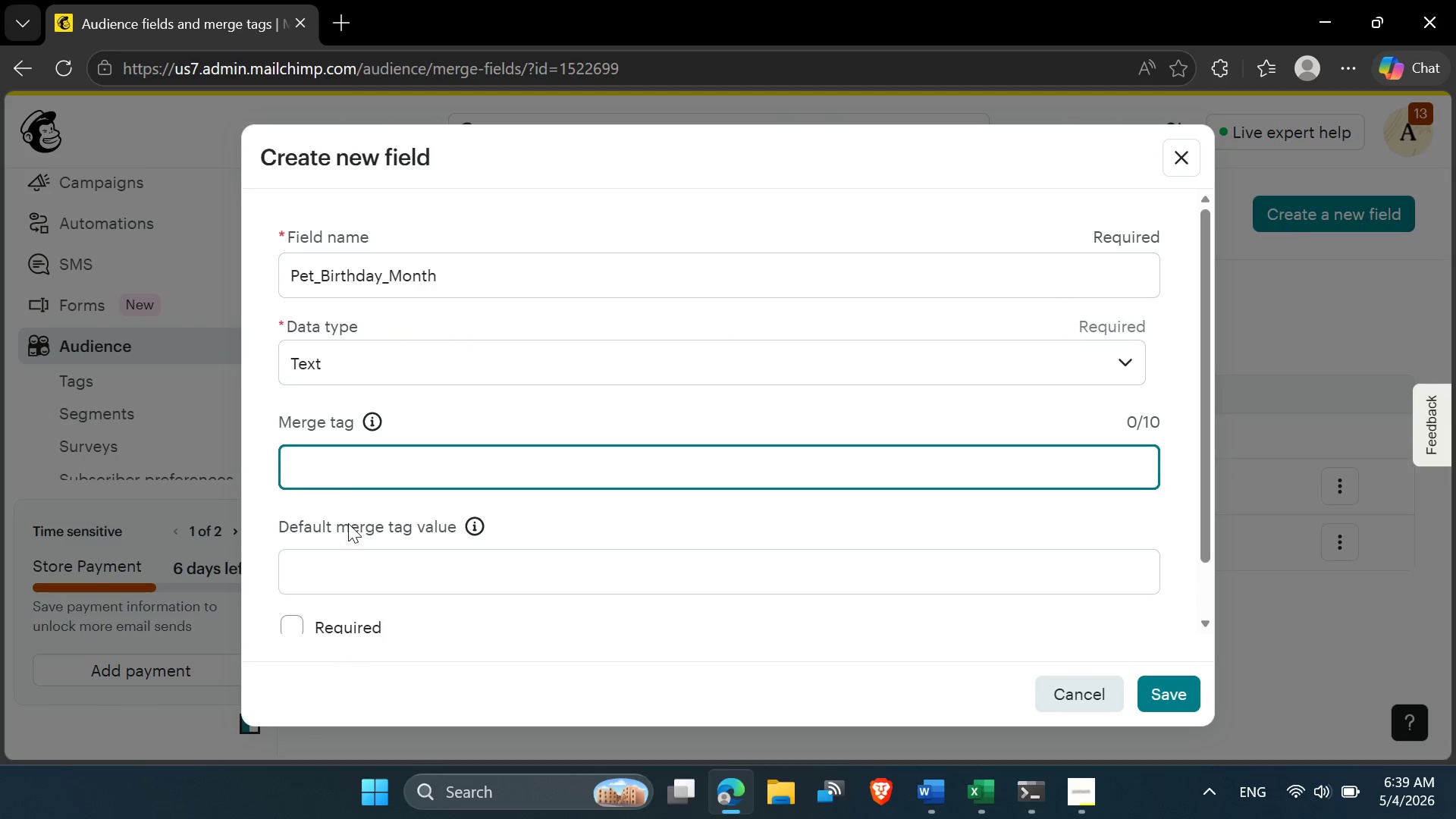 
wait(6.64)
 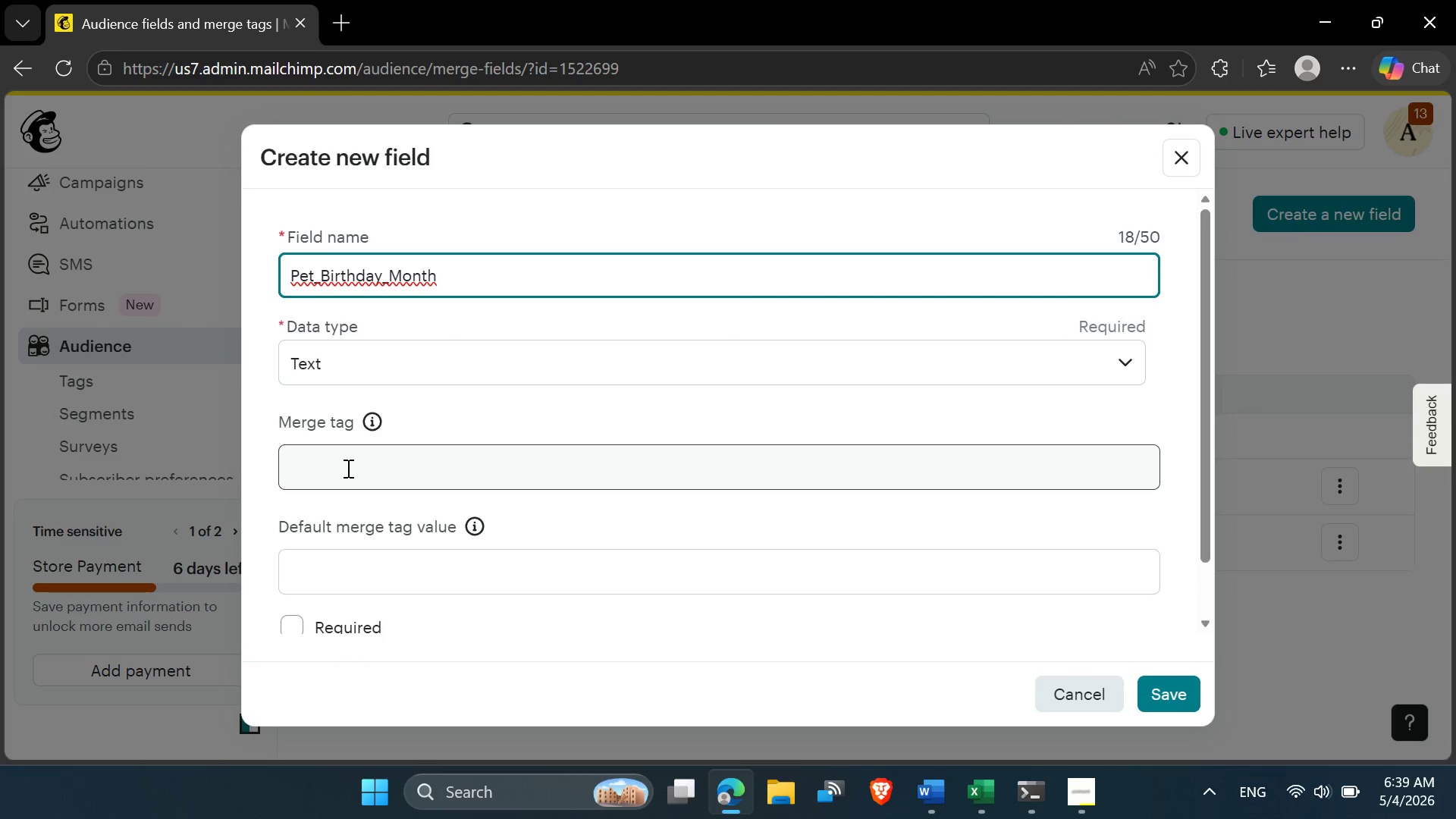 
type(BD_MONTJ)
key(Backspace)
type(H)
 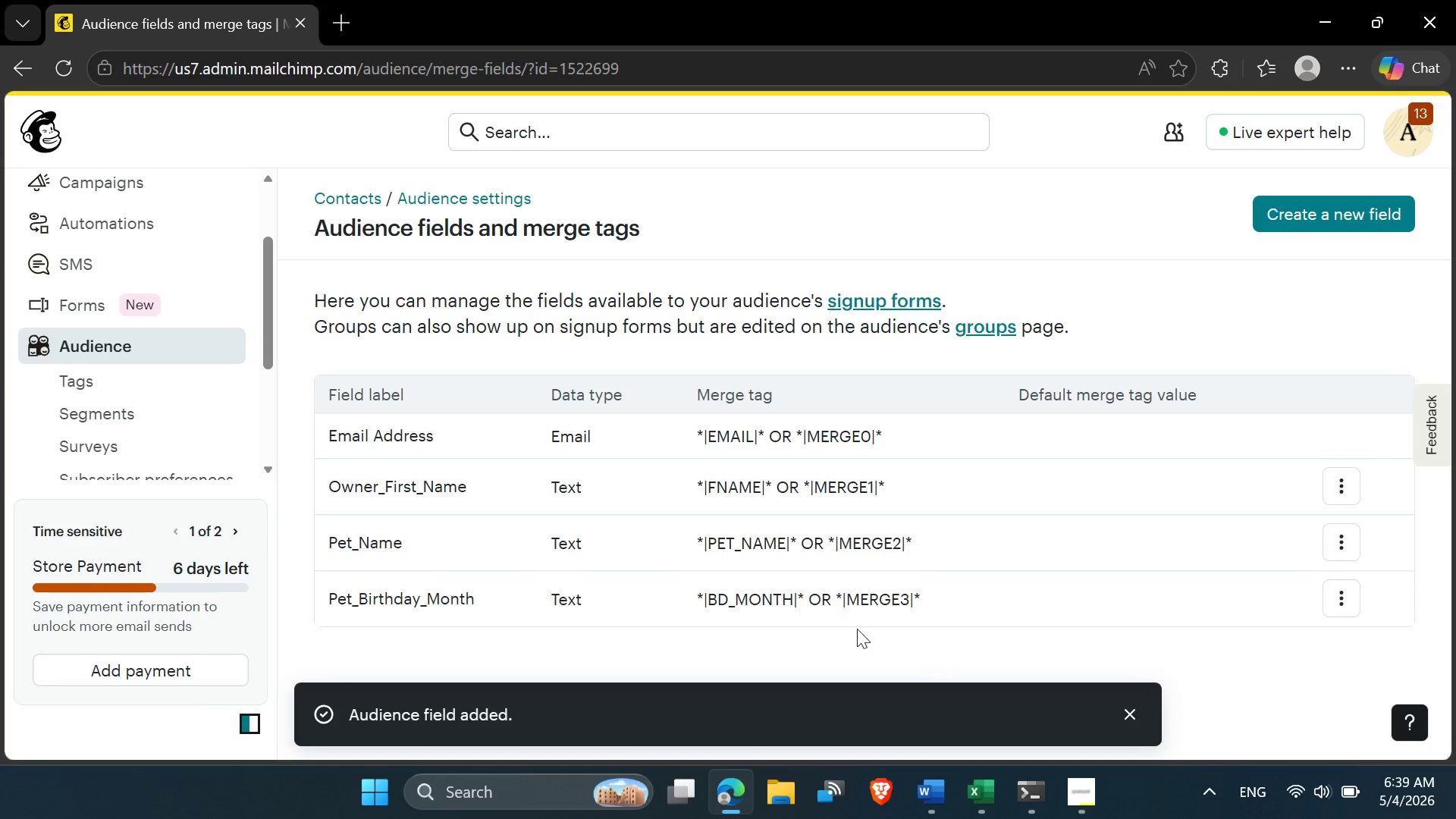 
wait(13.72)
 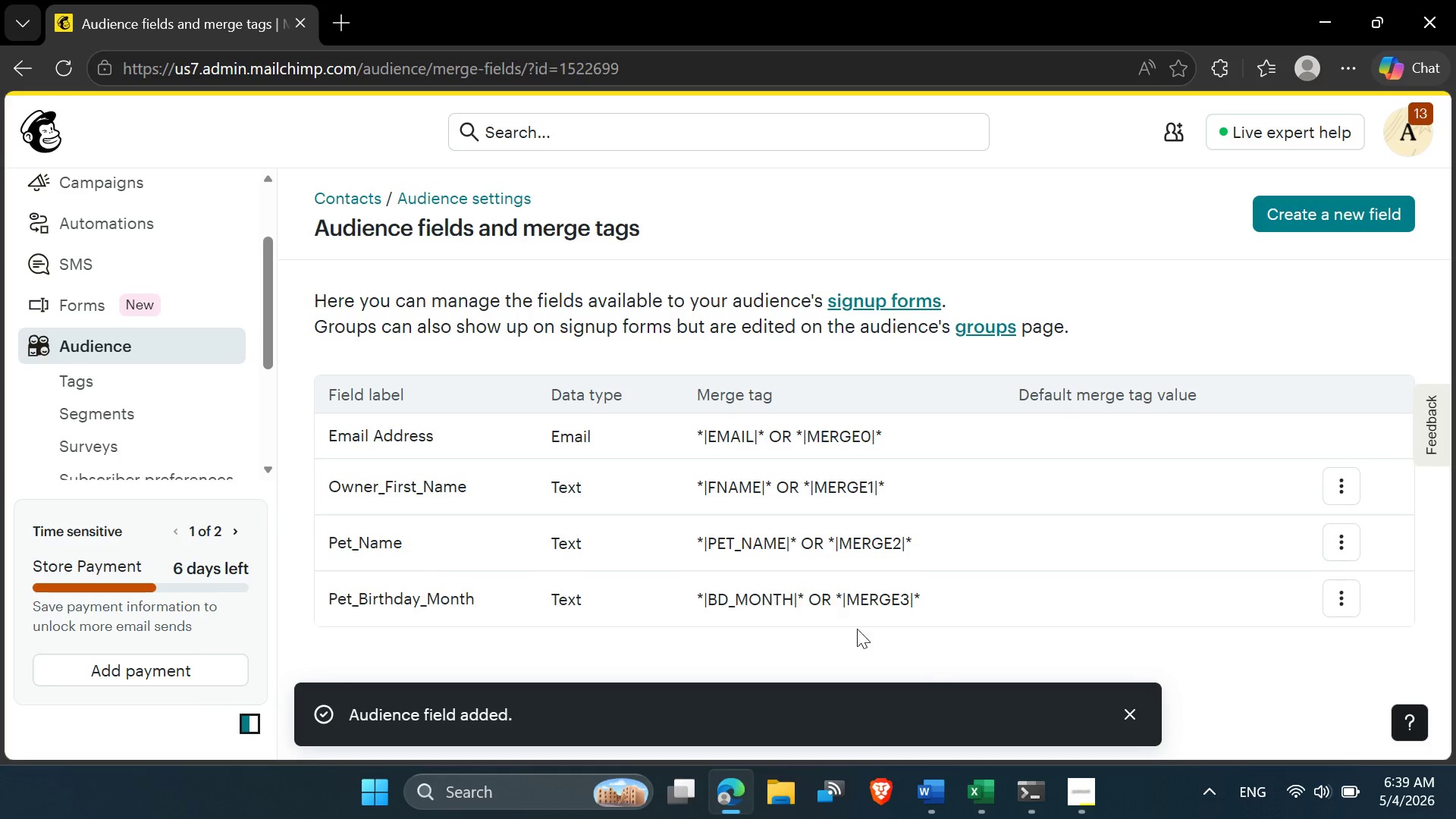 
scroll: coordinate [487, 487], scroll_direction: up, amount: 2.0
 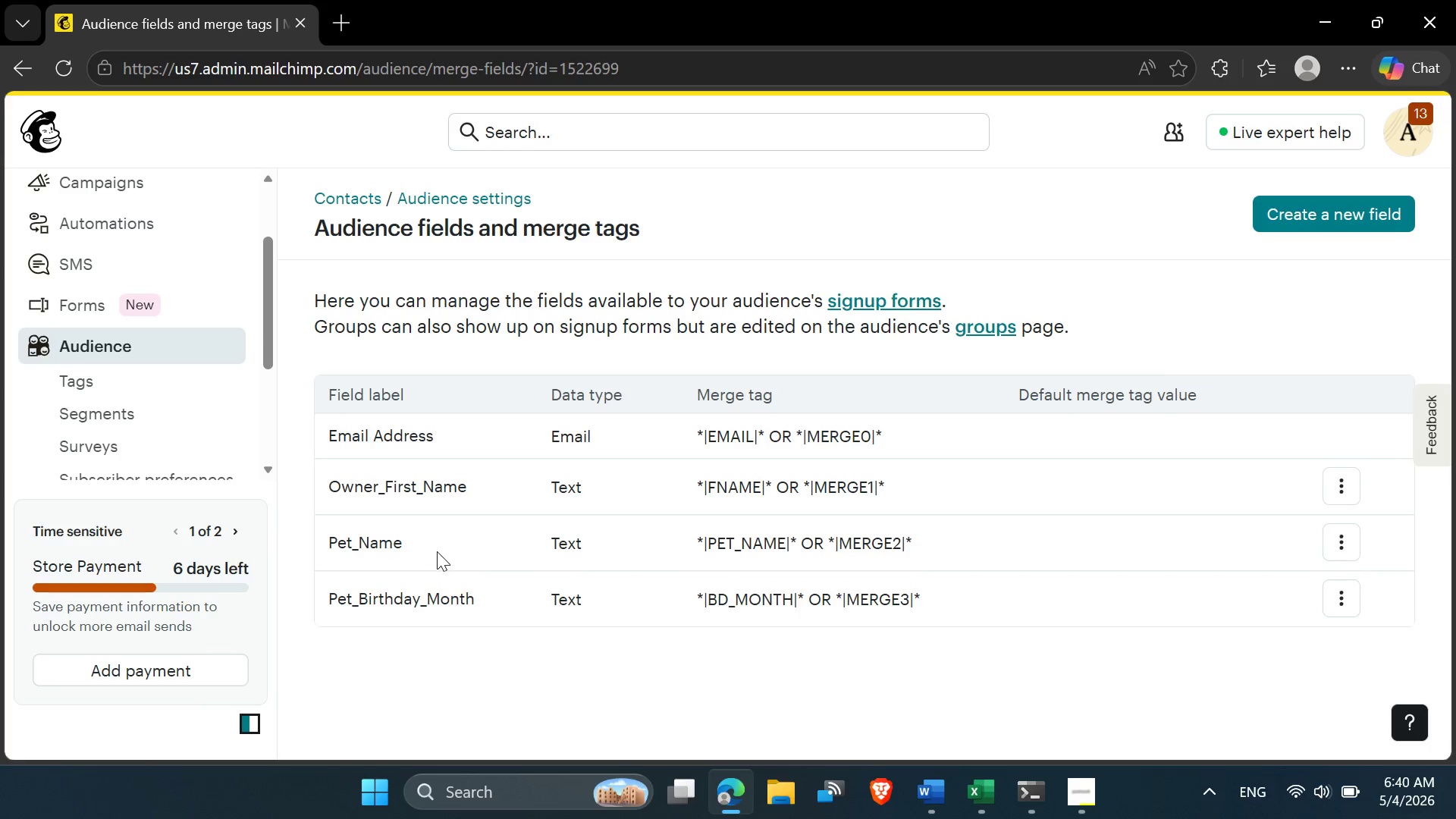 
double_click([438, 550])
 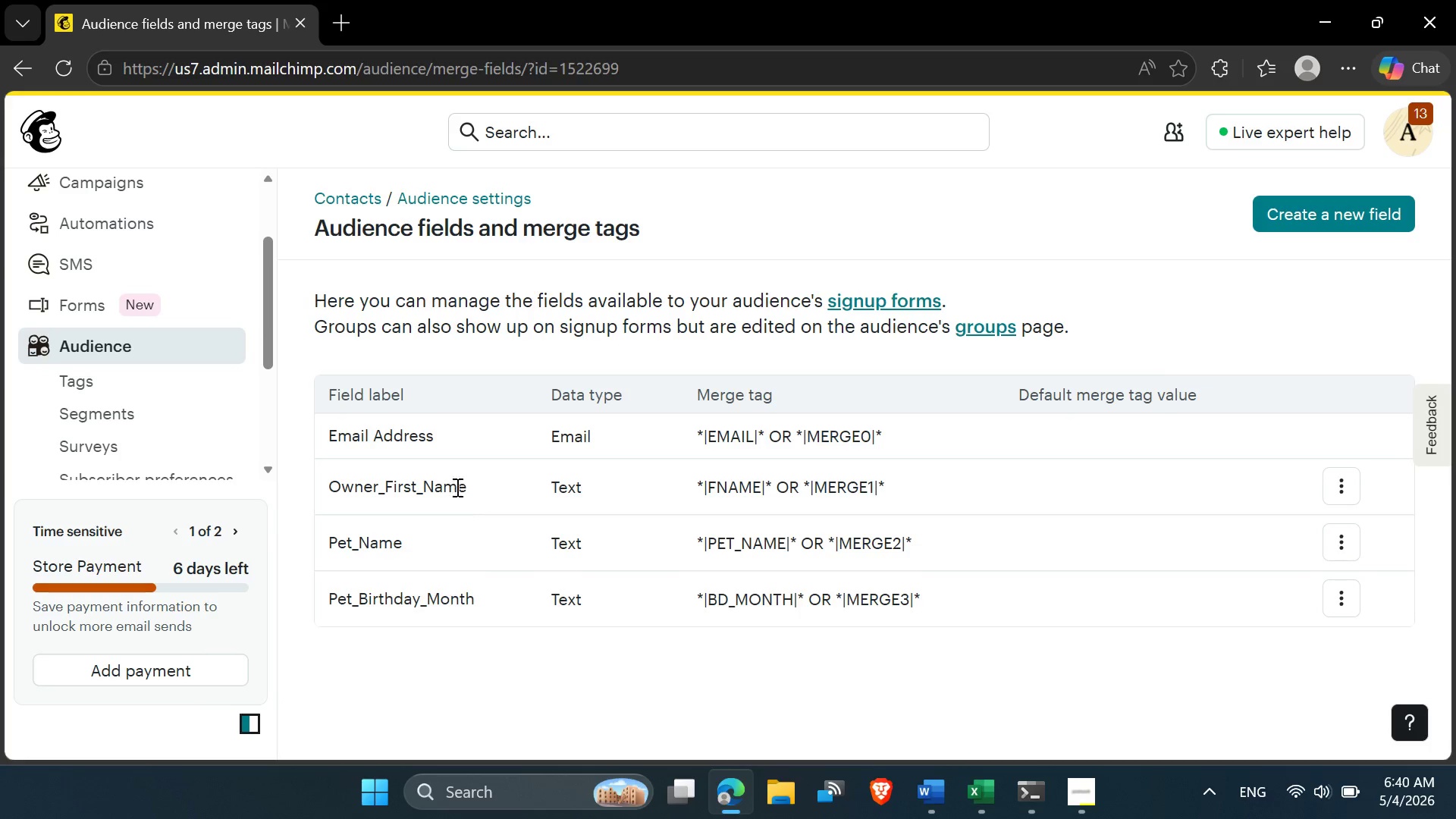 
triple_click([450, 499])
 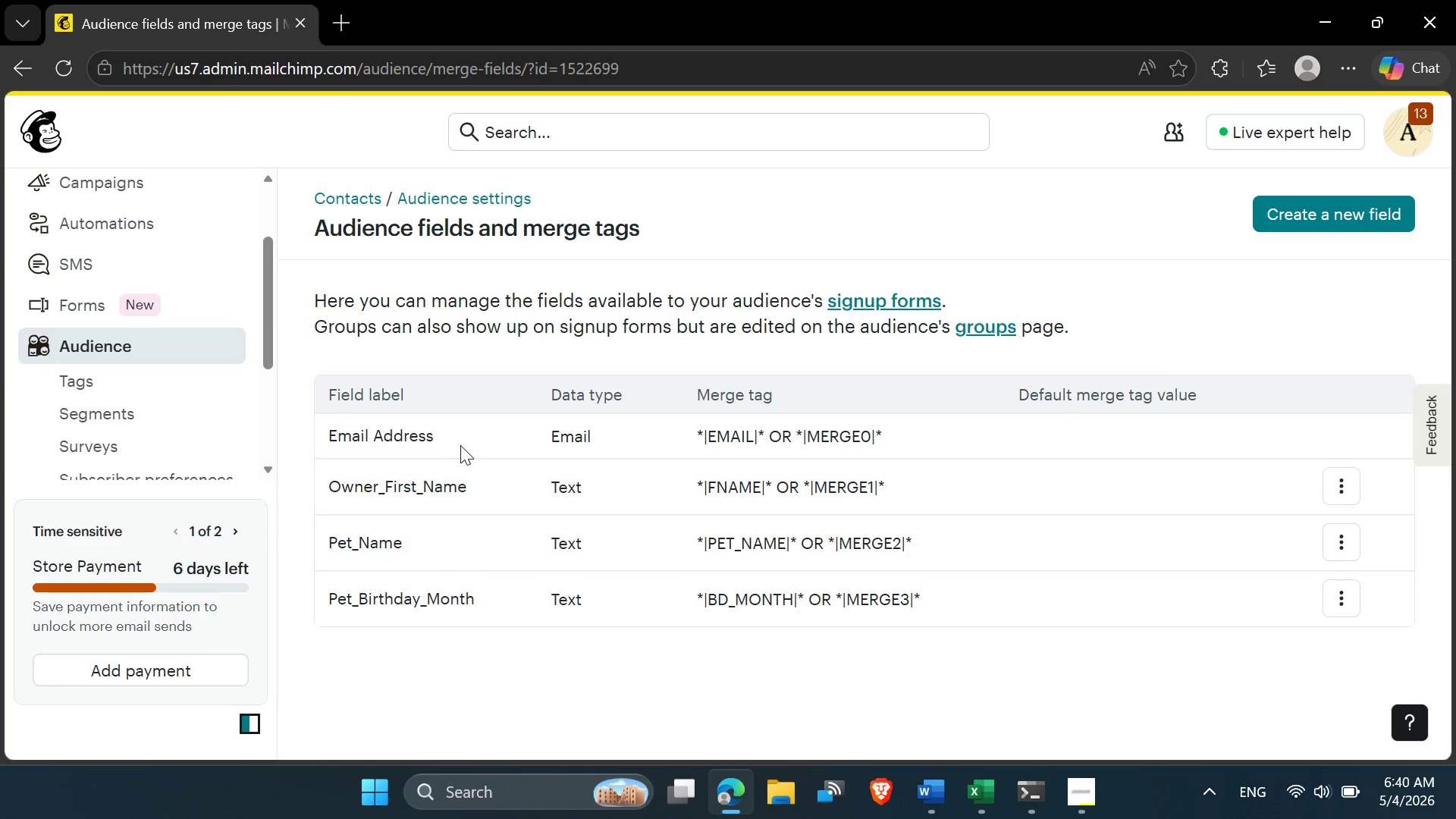 
triple_click([460, 445])
 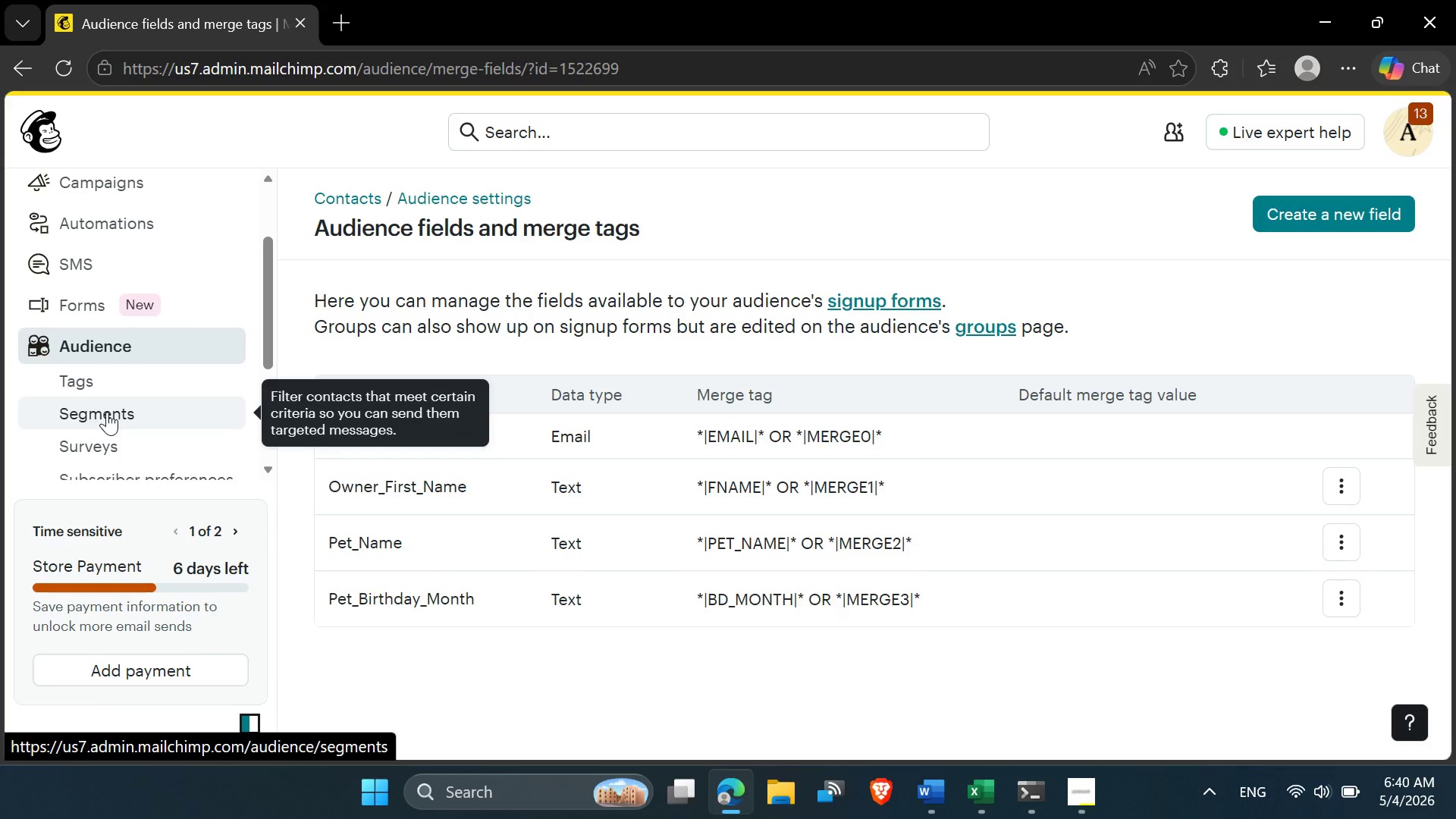 
left_click([107, 412])
 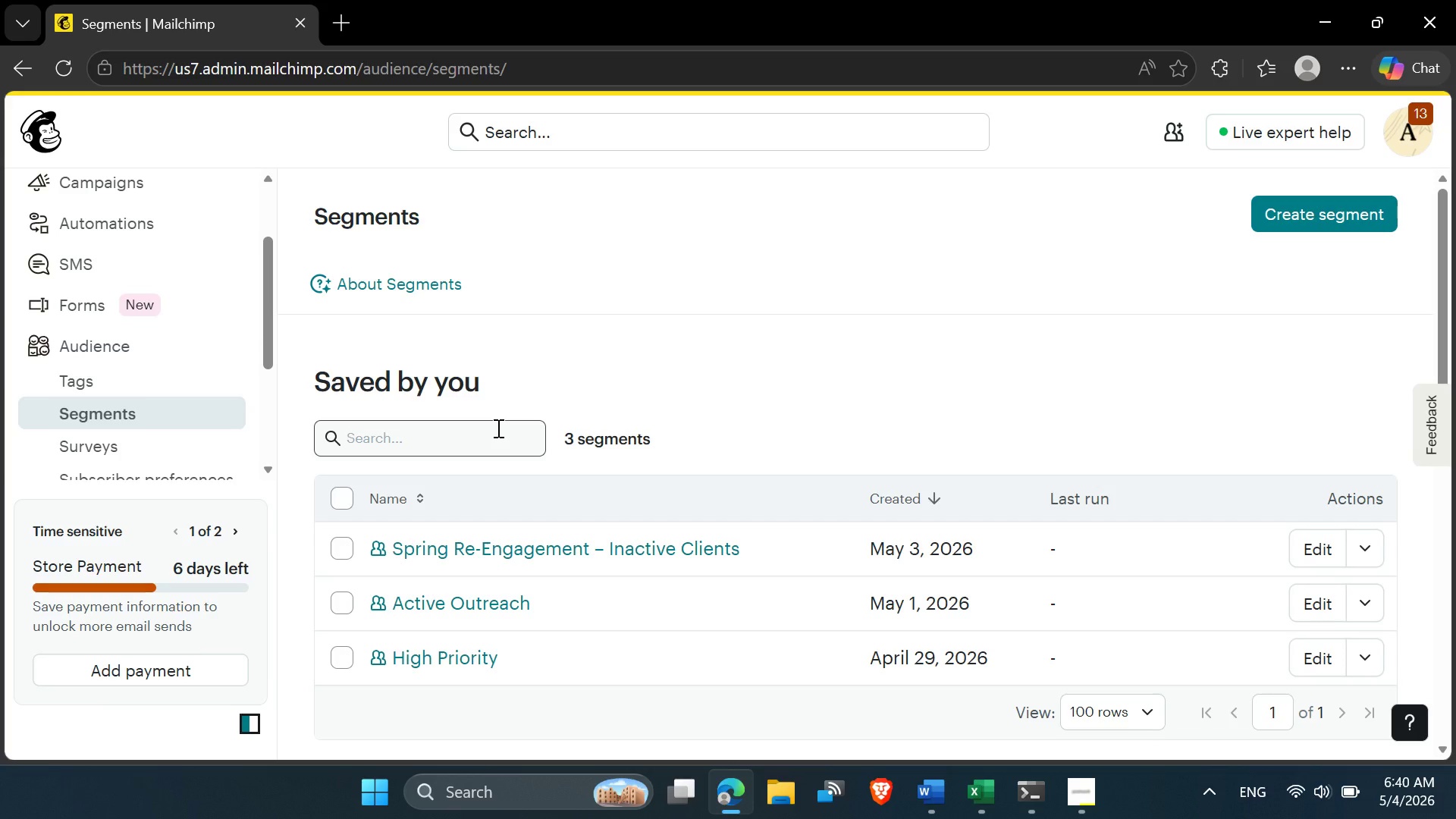 
wait(41.97)
 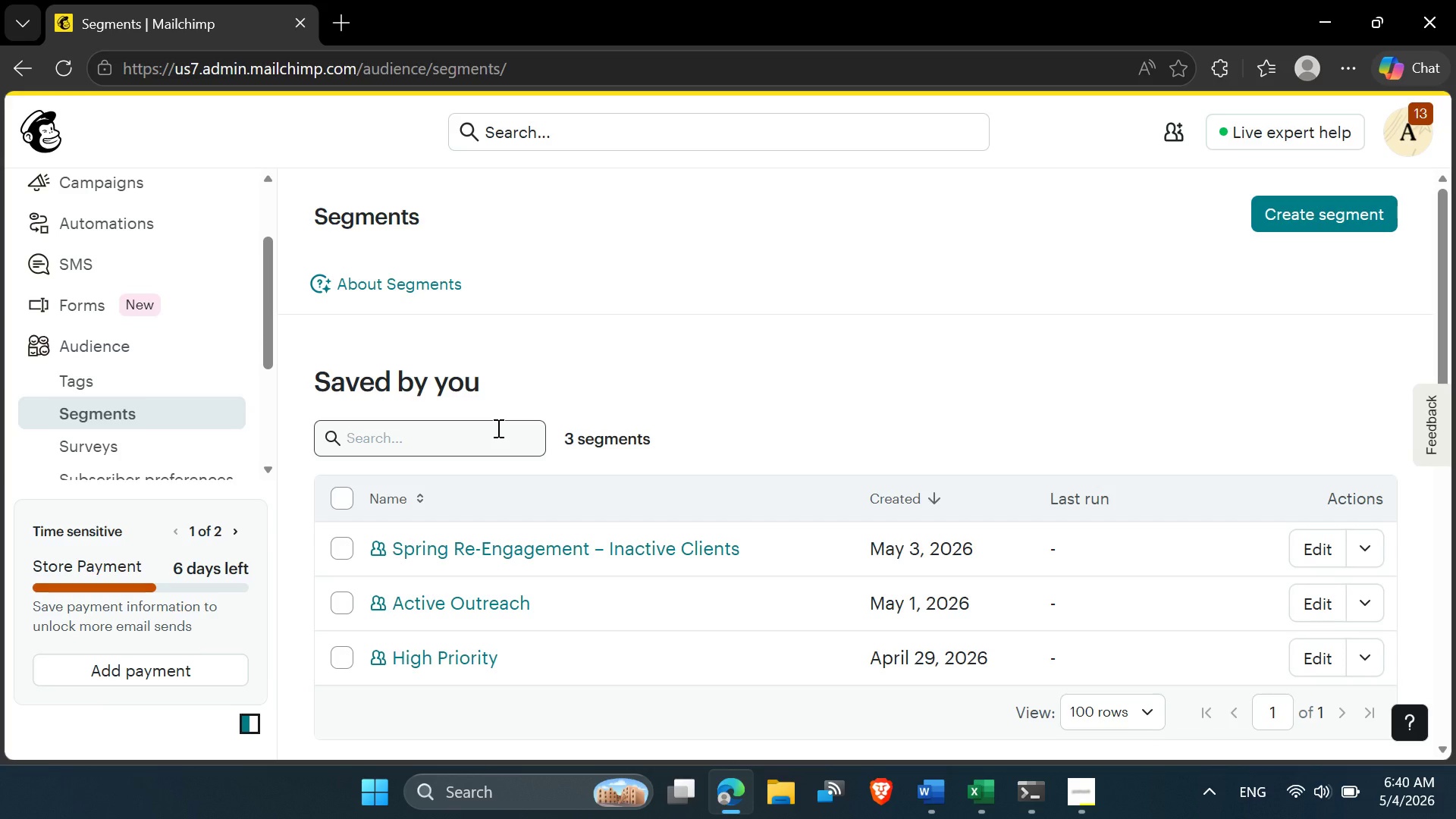 
left_click([587, 378])
 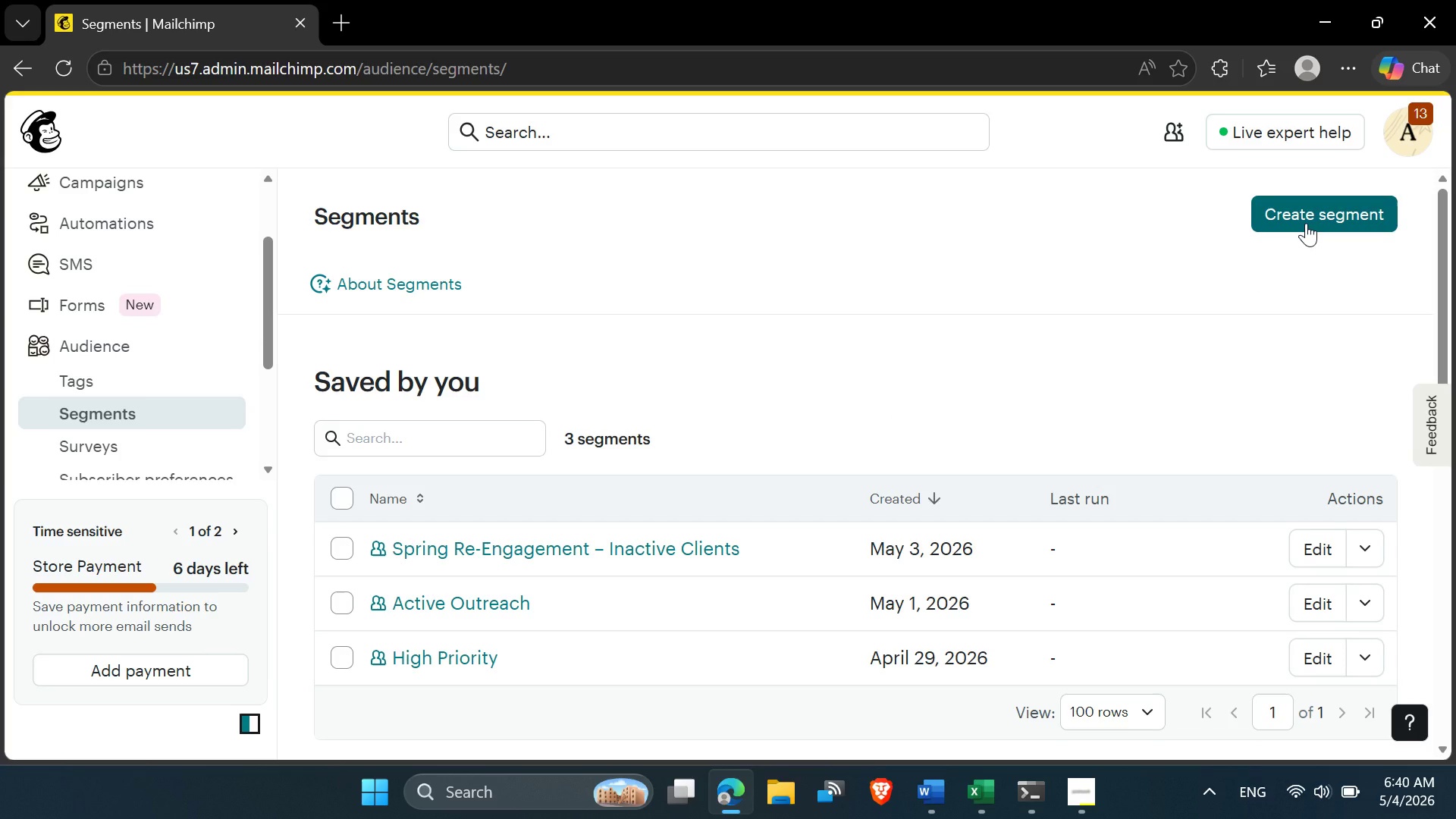 
left_click([1306, 223])
 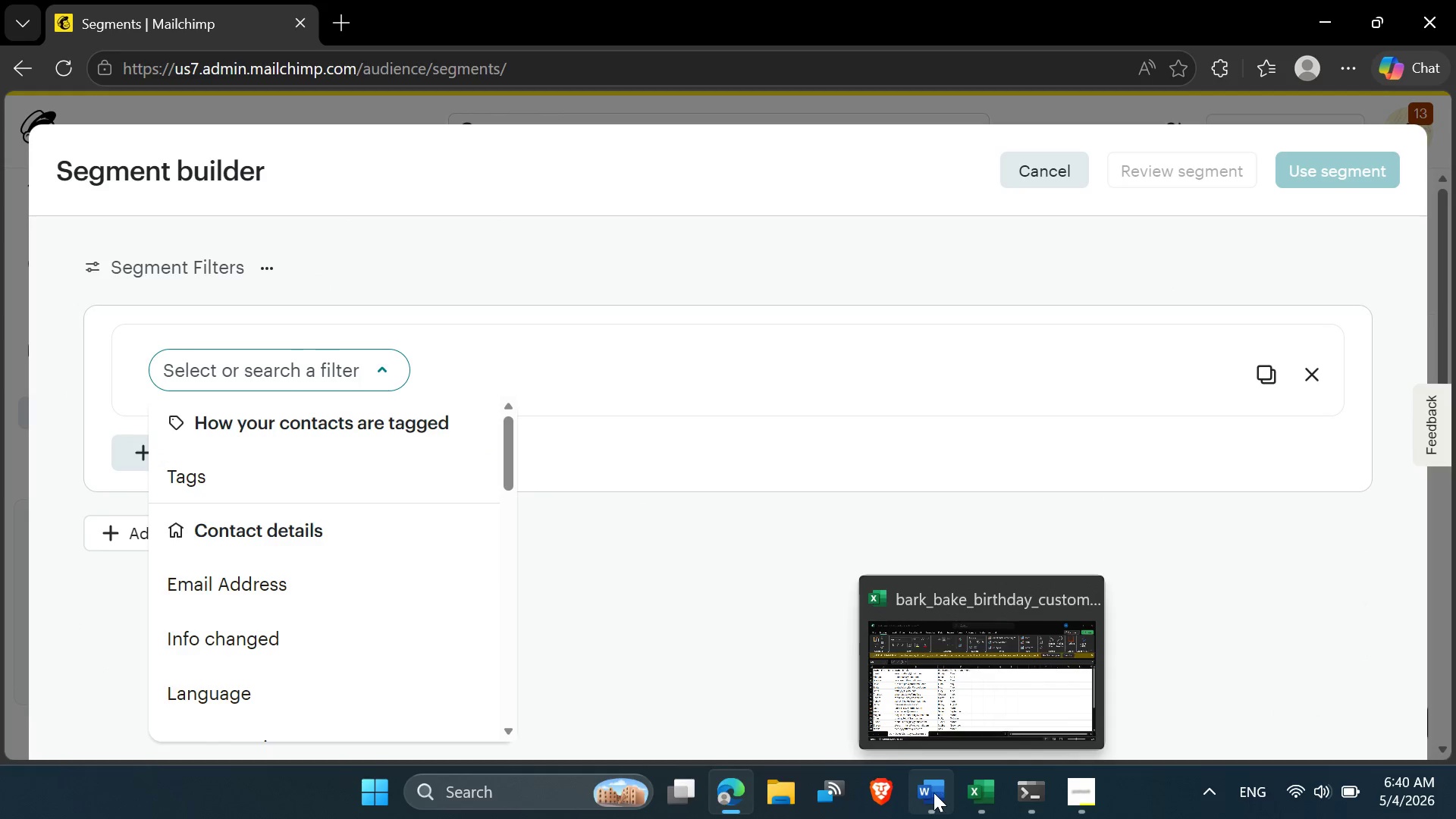 
left_click([928, 698])
 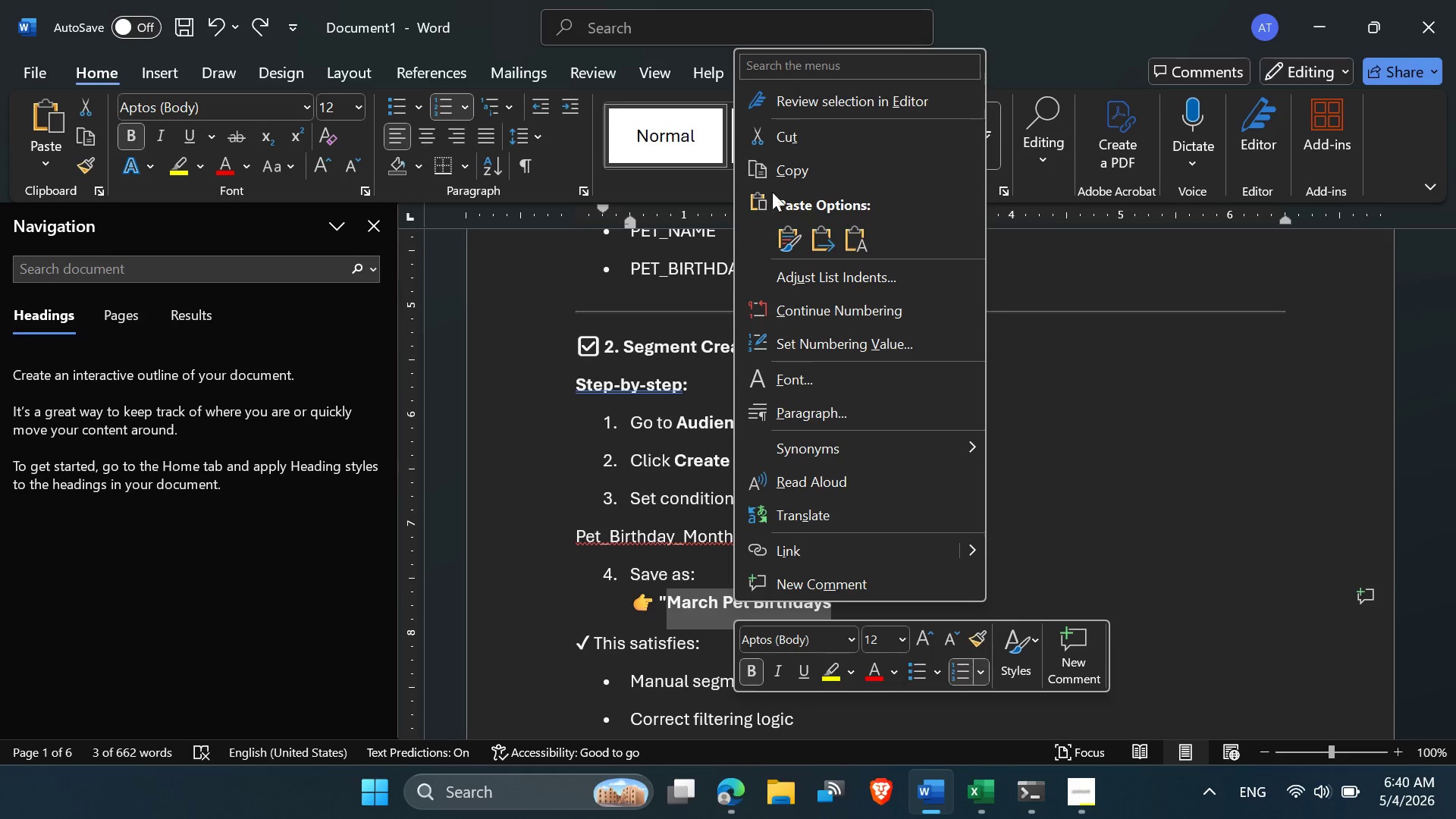 
left_click([775, 180])
 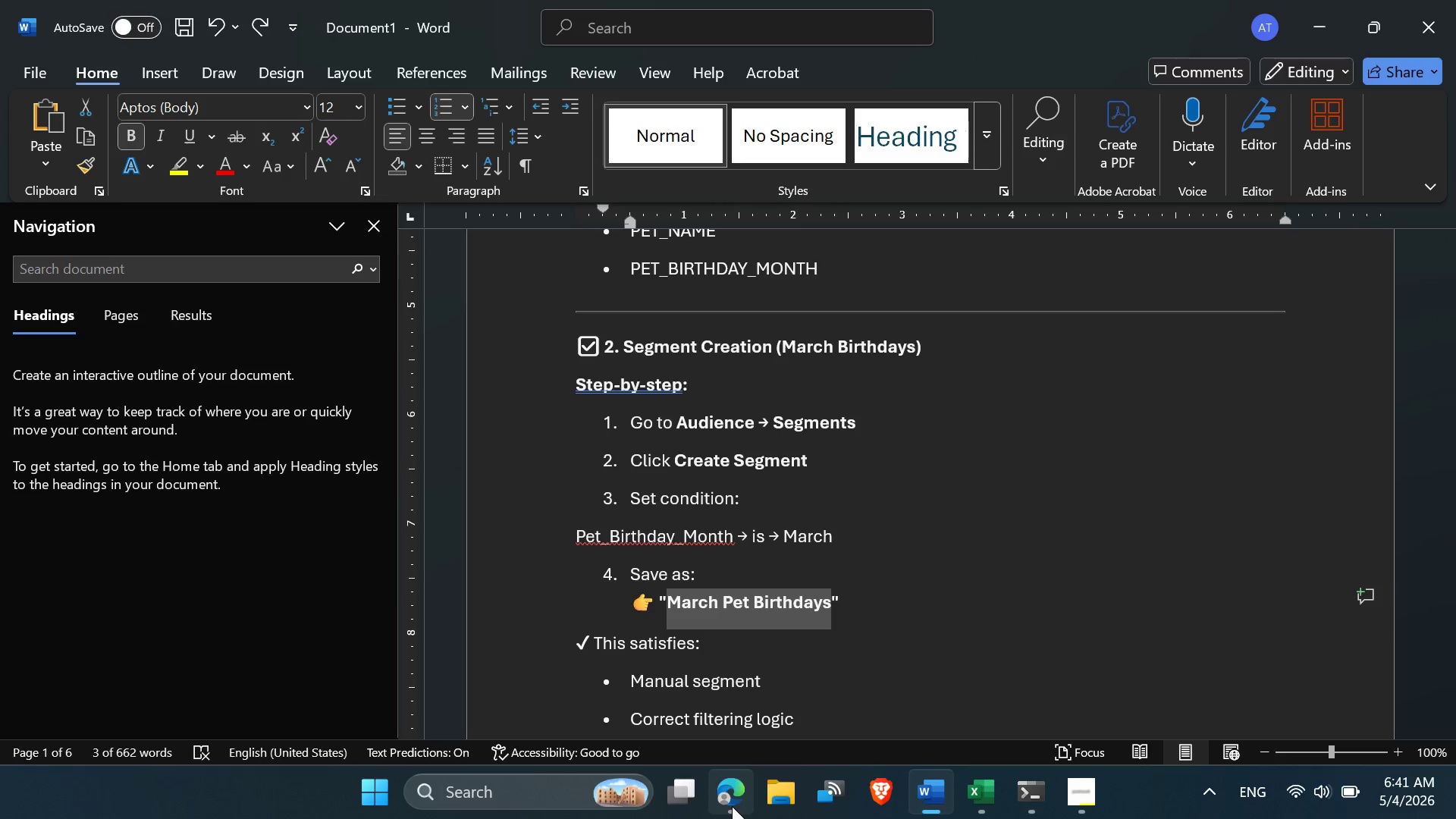 
left_click([732, 806])
 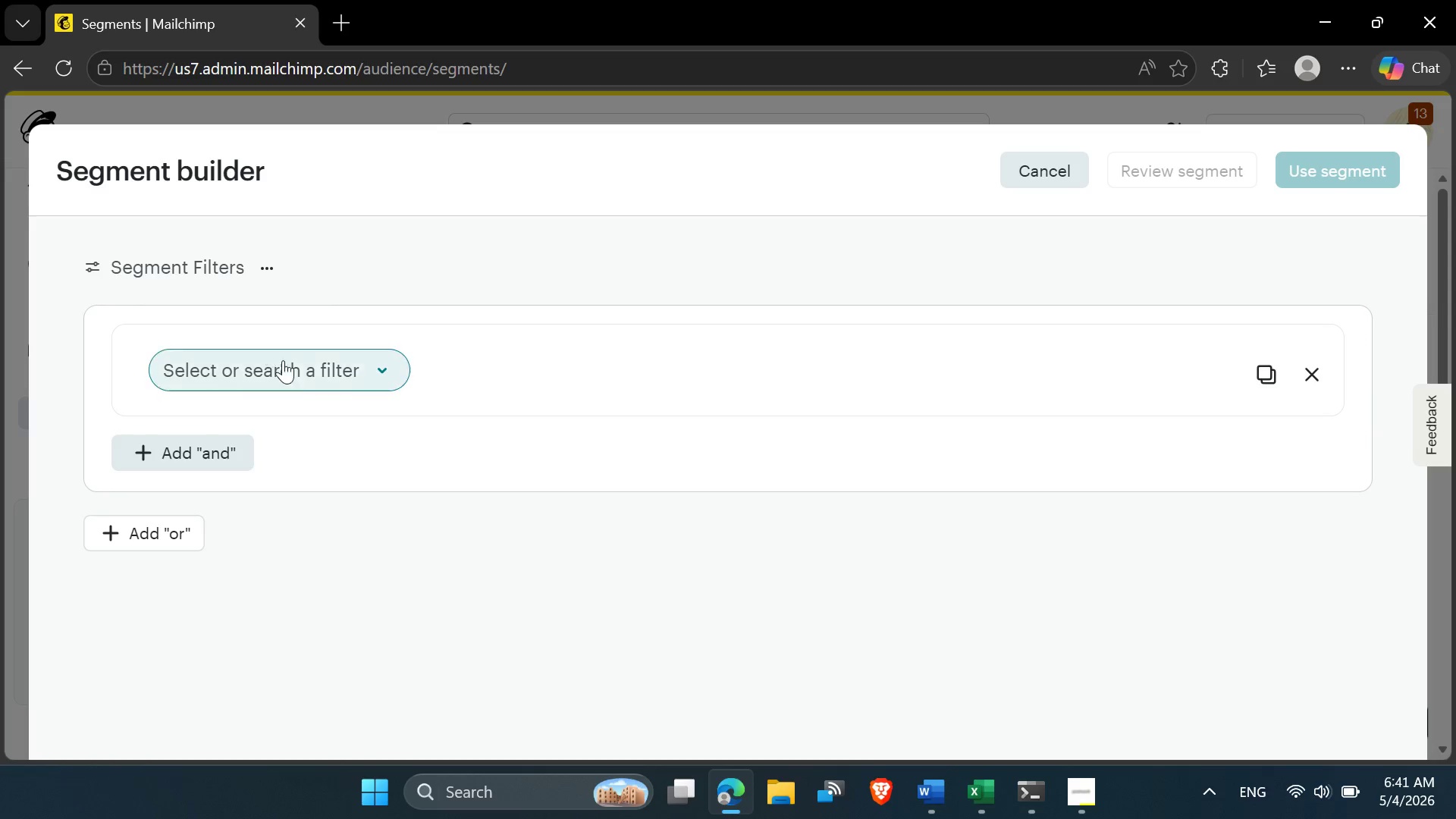 
left_click([290, 366])
 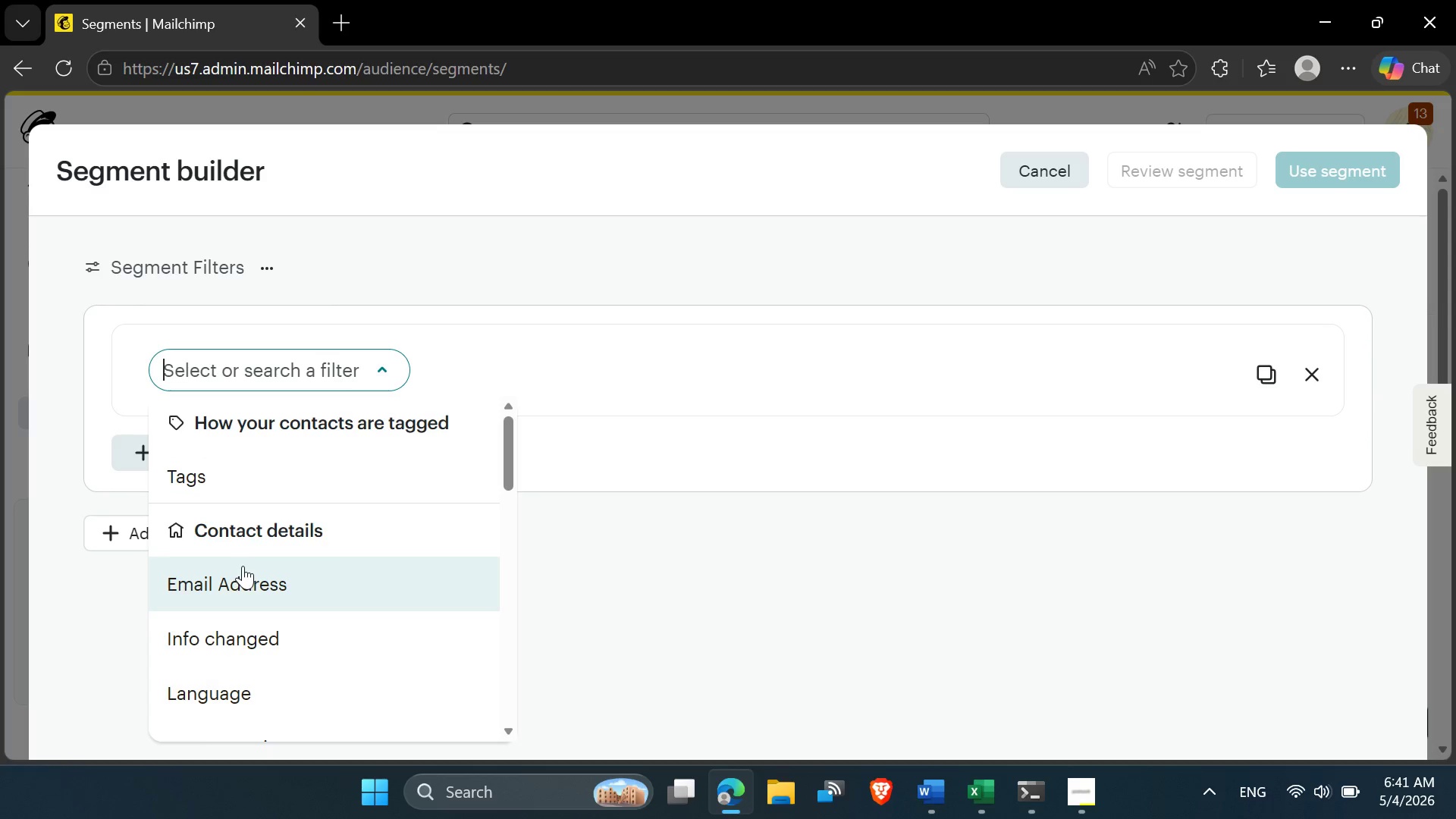 
scroll: coordinate [248, 560], scroll_direction: down, amount: 3.0
 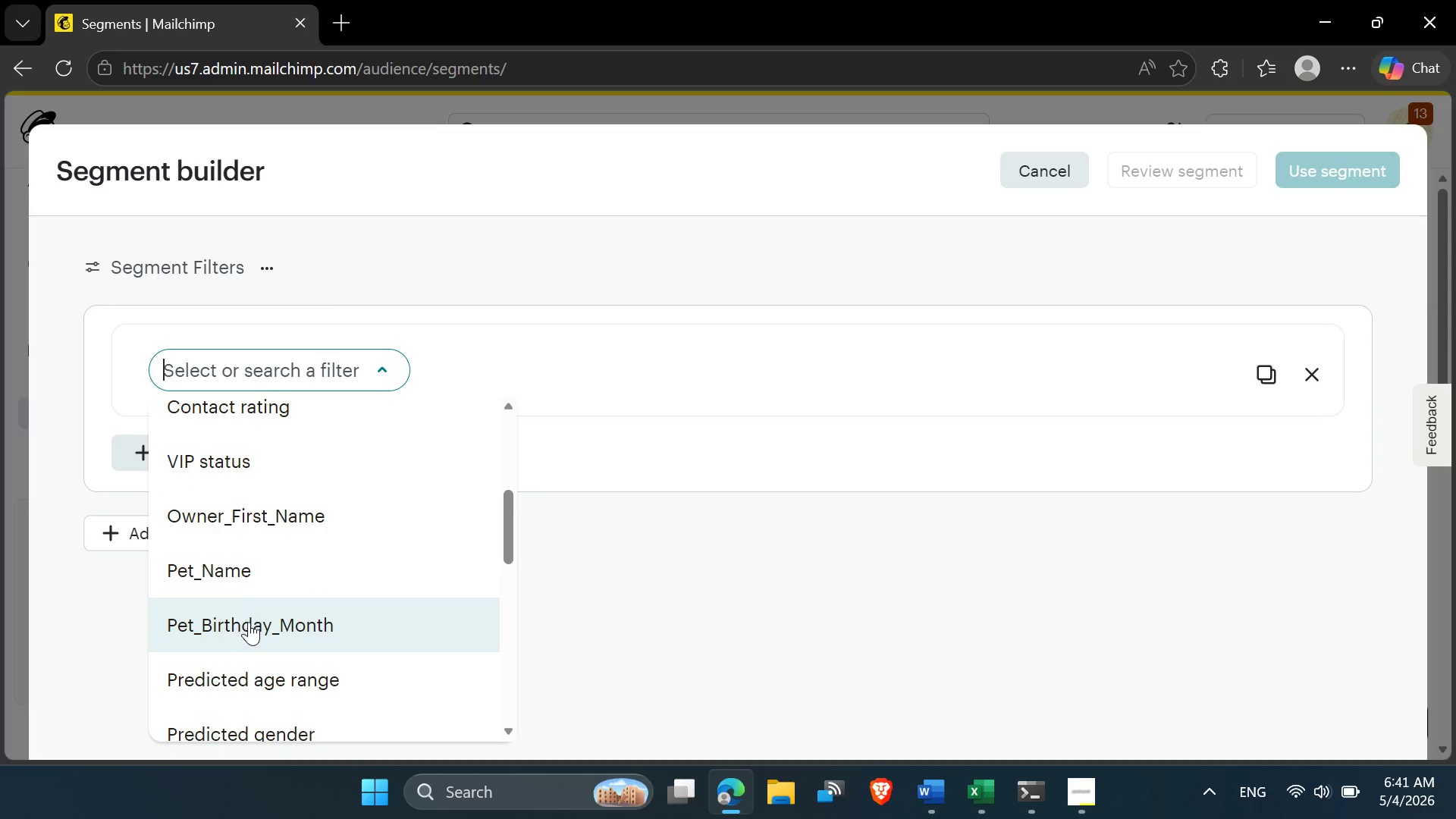 
left_click([249, 625])
 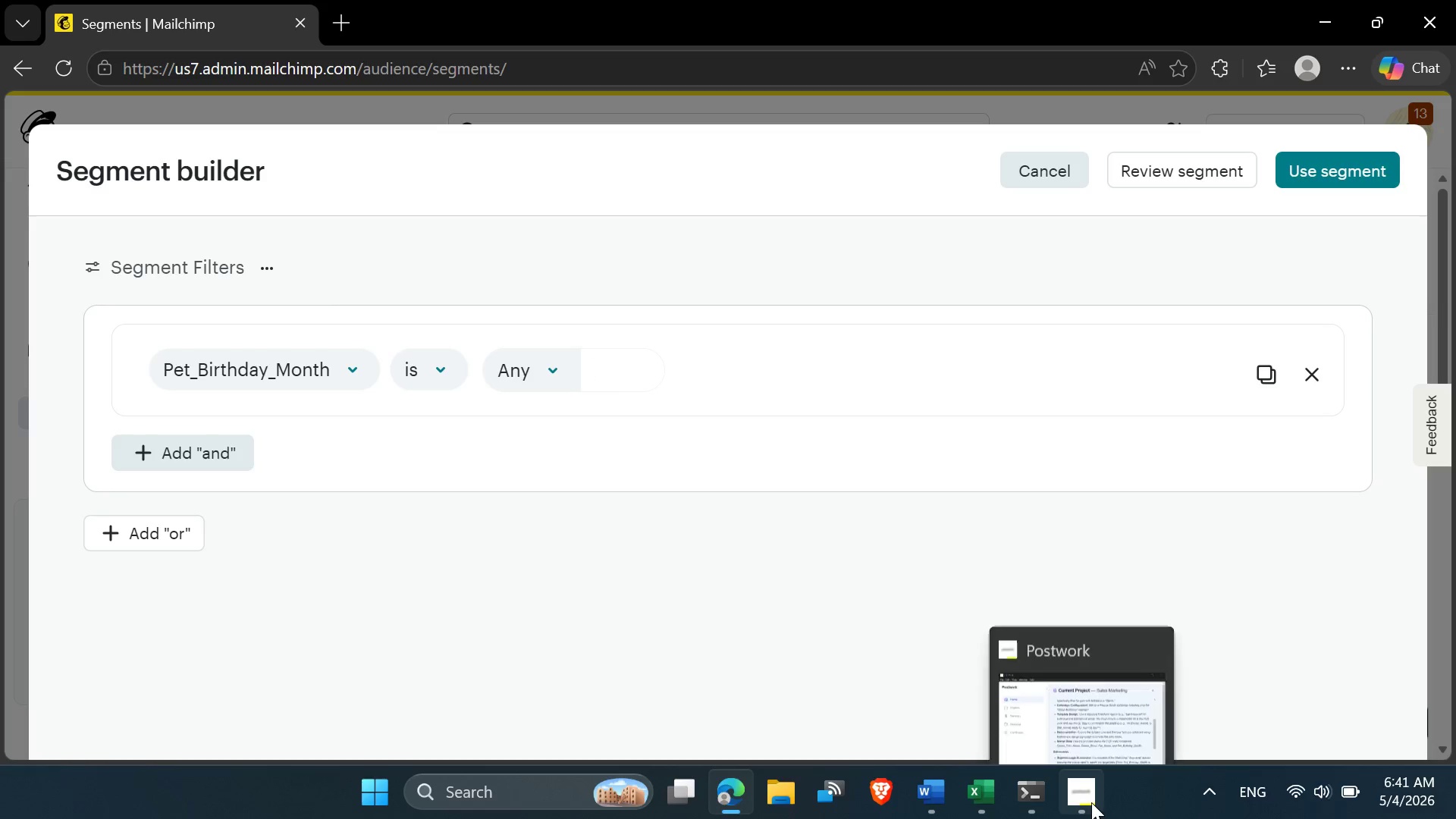 
left_click([1090, 801])